 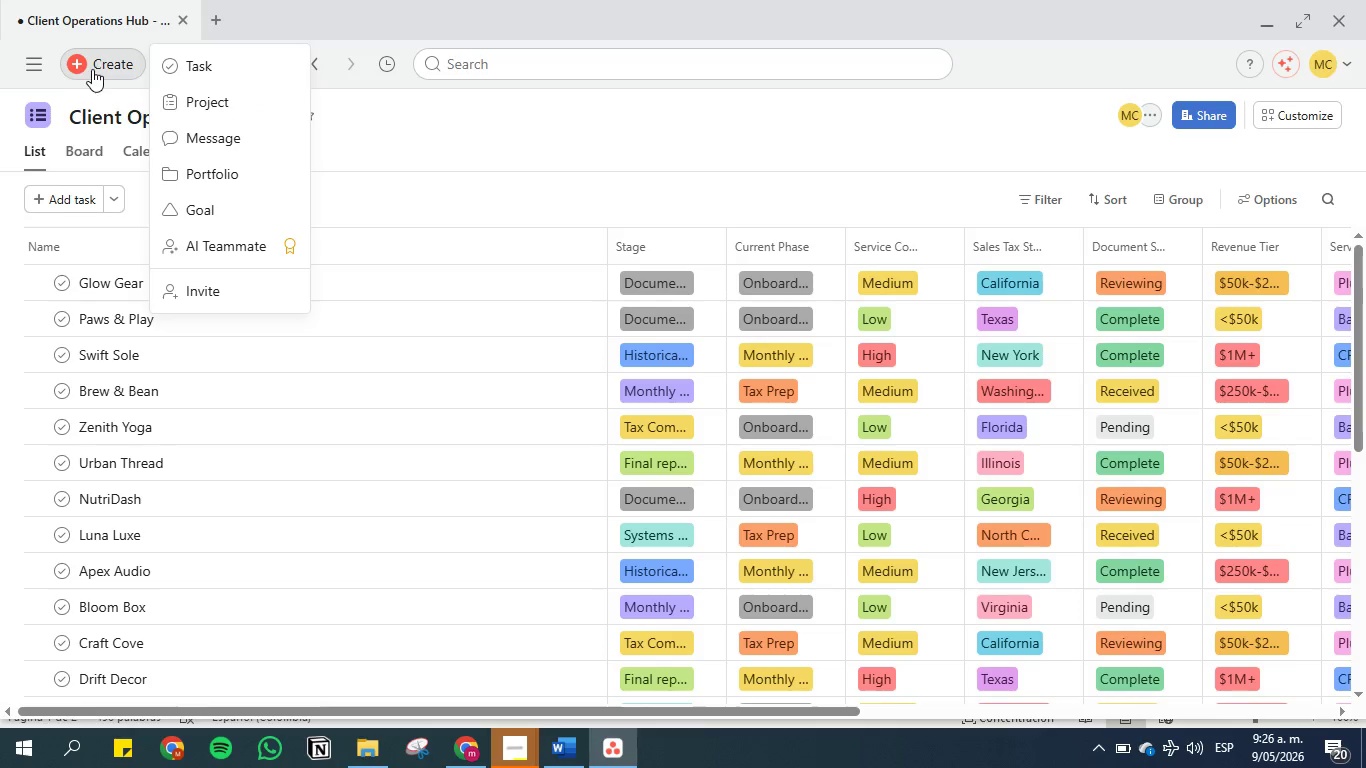 
left_click([221, 91])
 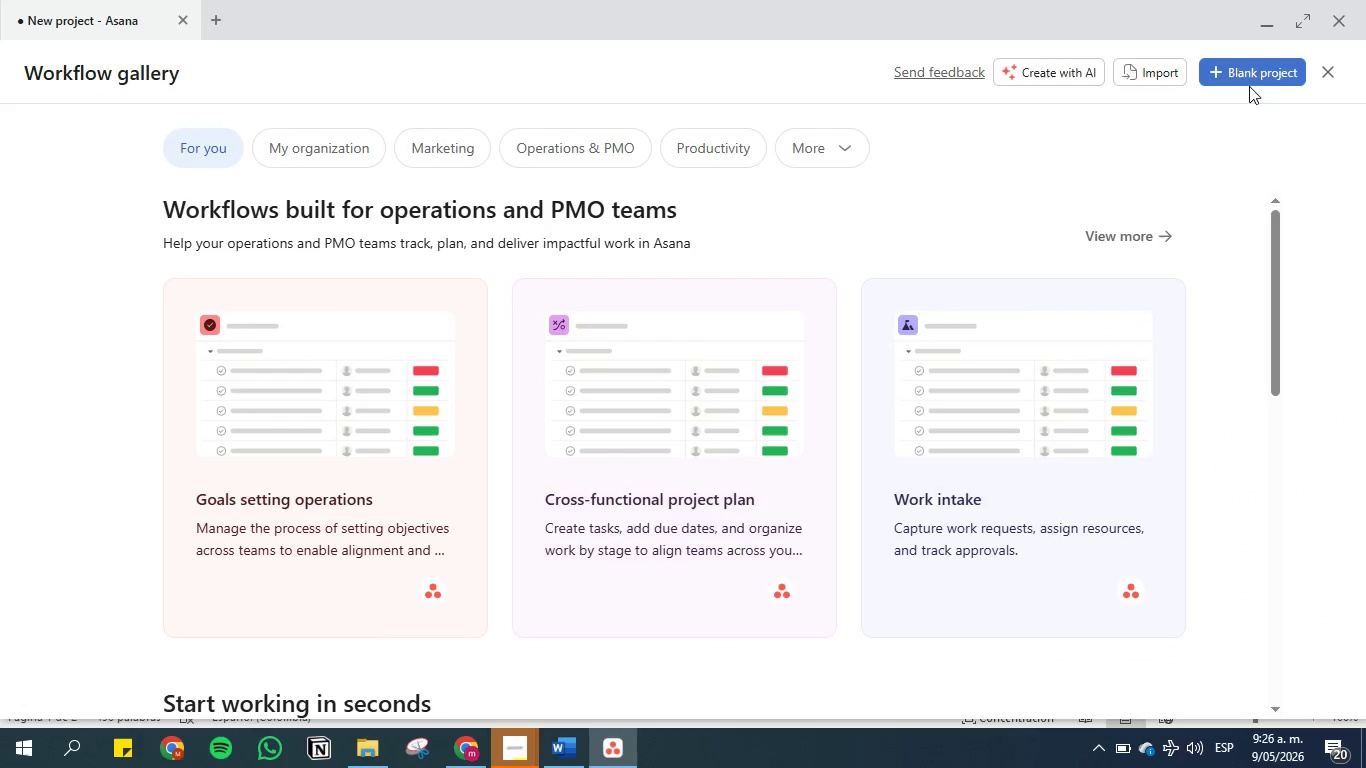 
left_click([1272, 69])
 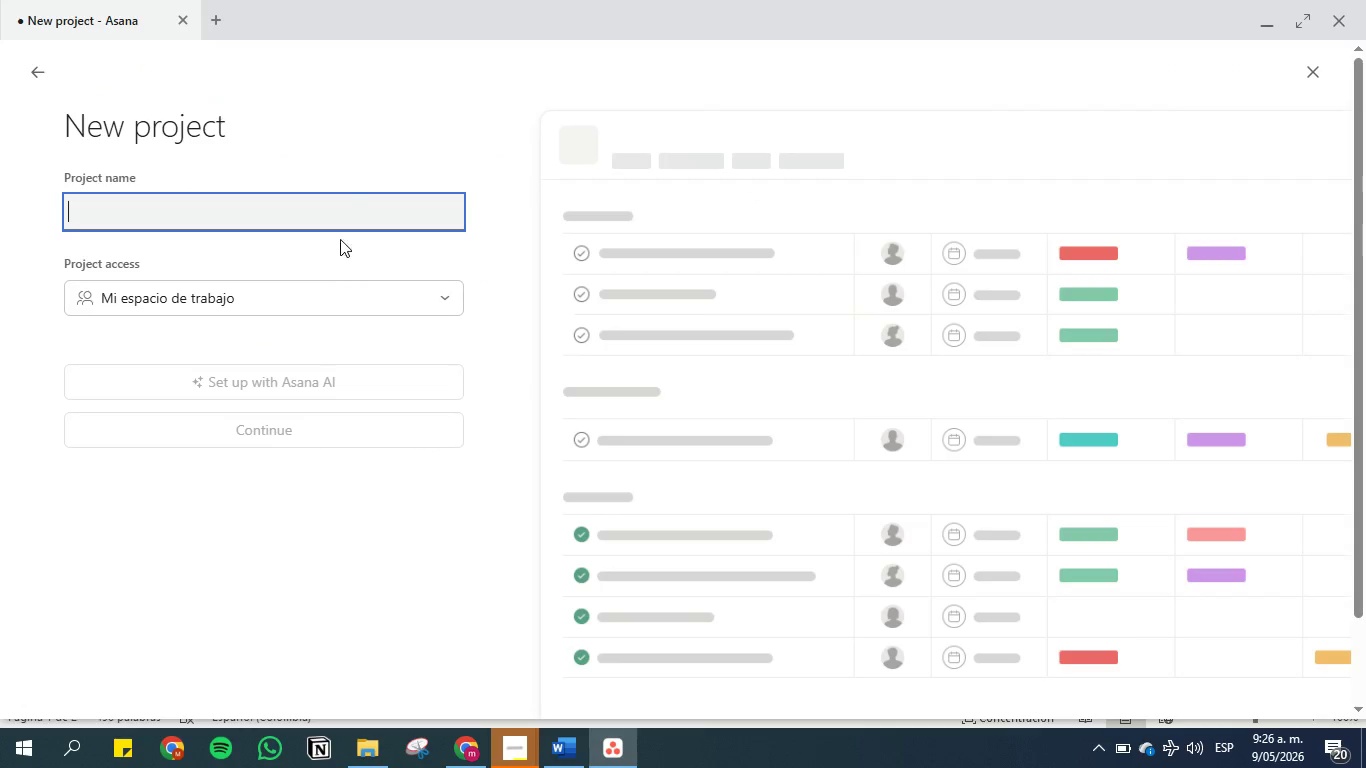 
left_click([335, 215])
 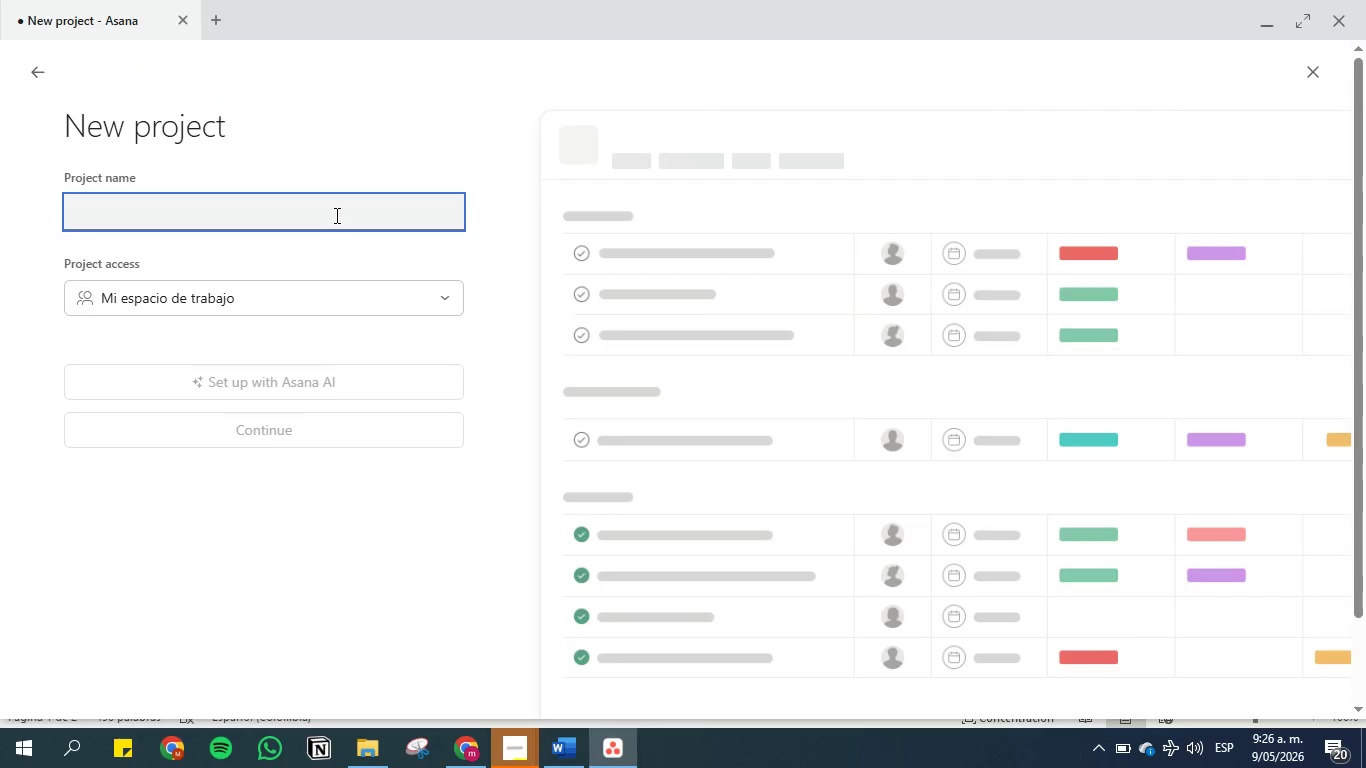 
key(Control+V)
 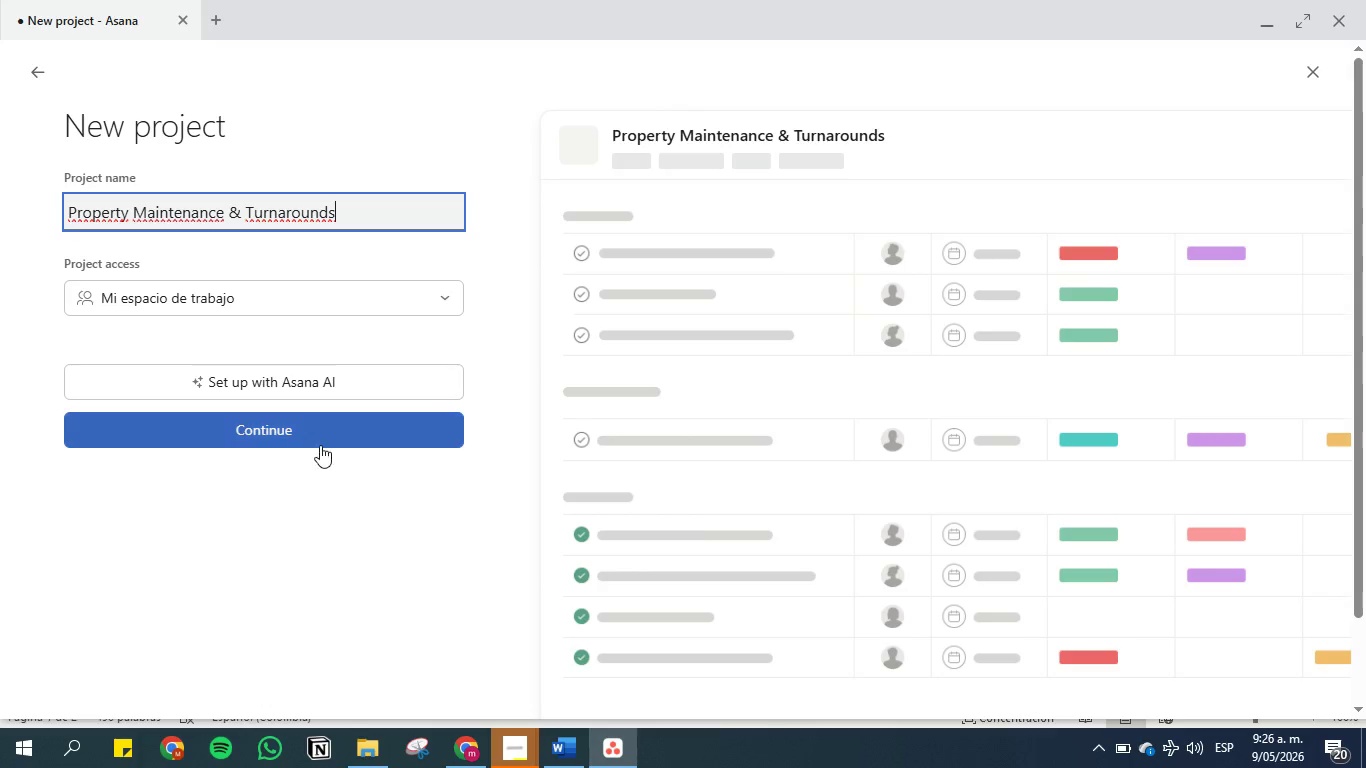 
left_click([320, 437])
 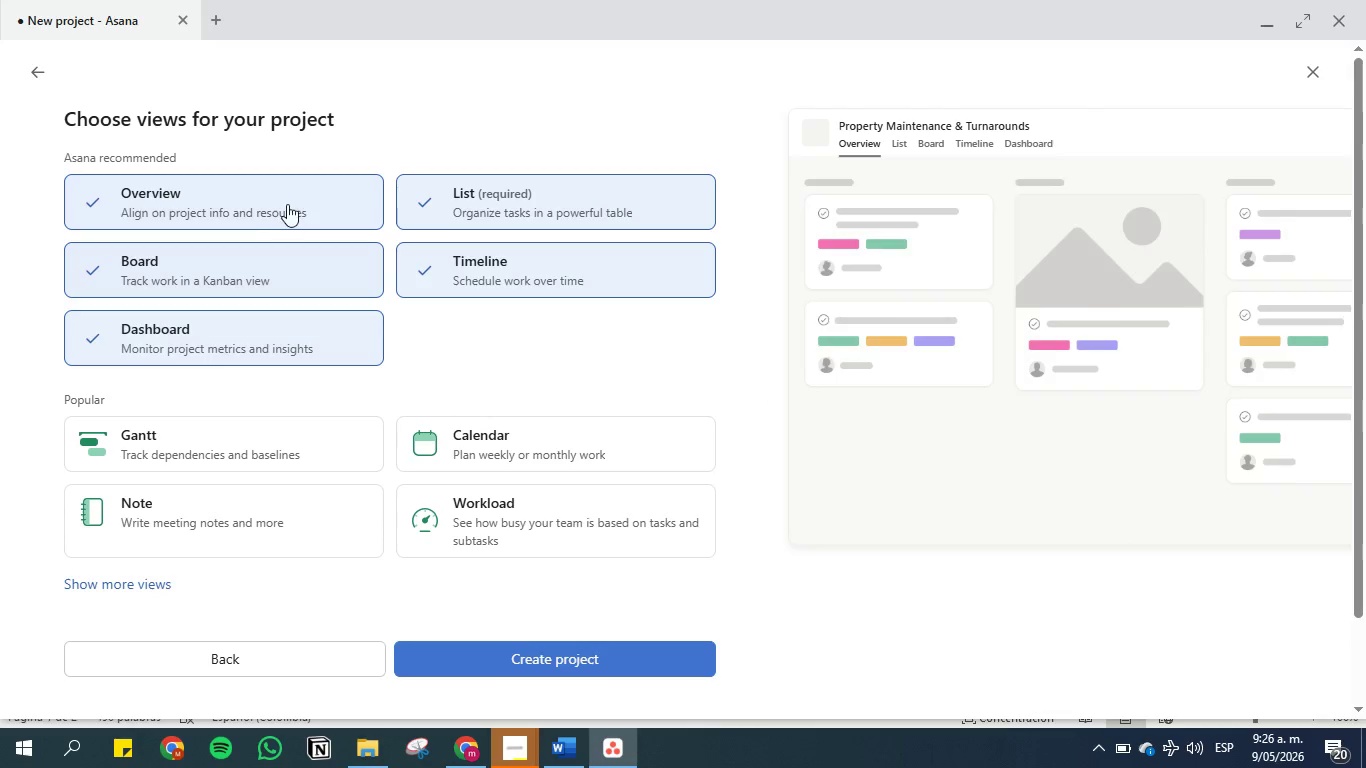 
double_click([283, 277])
 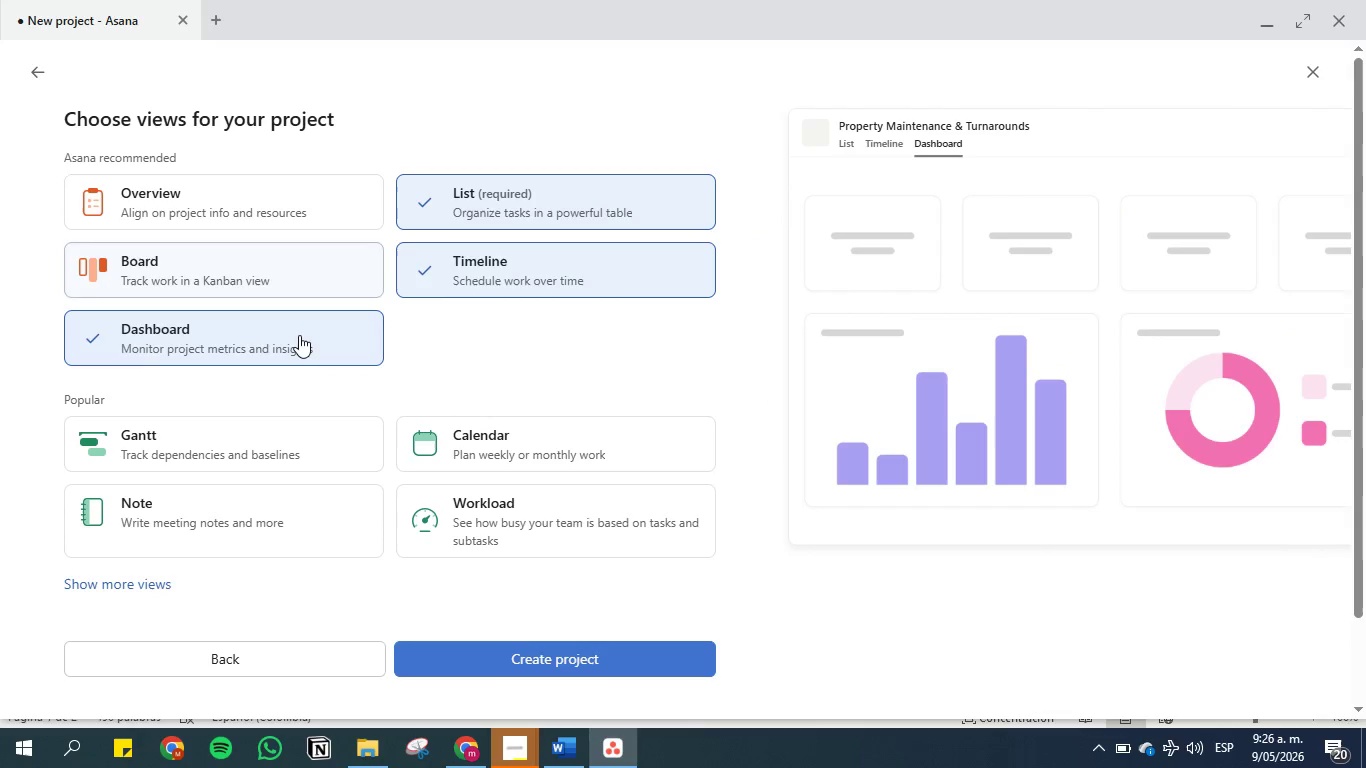 
triple_click([299, 335])
 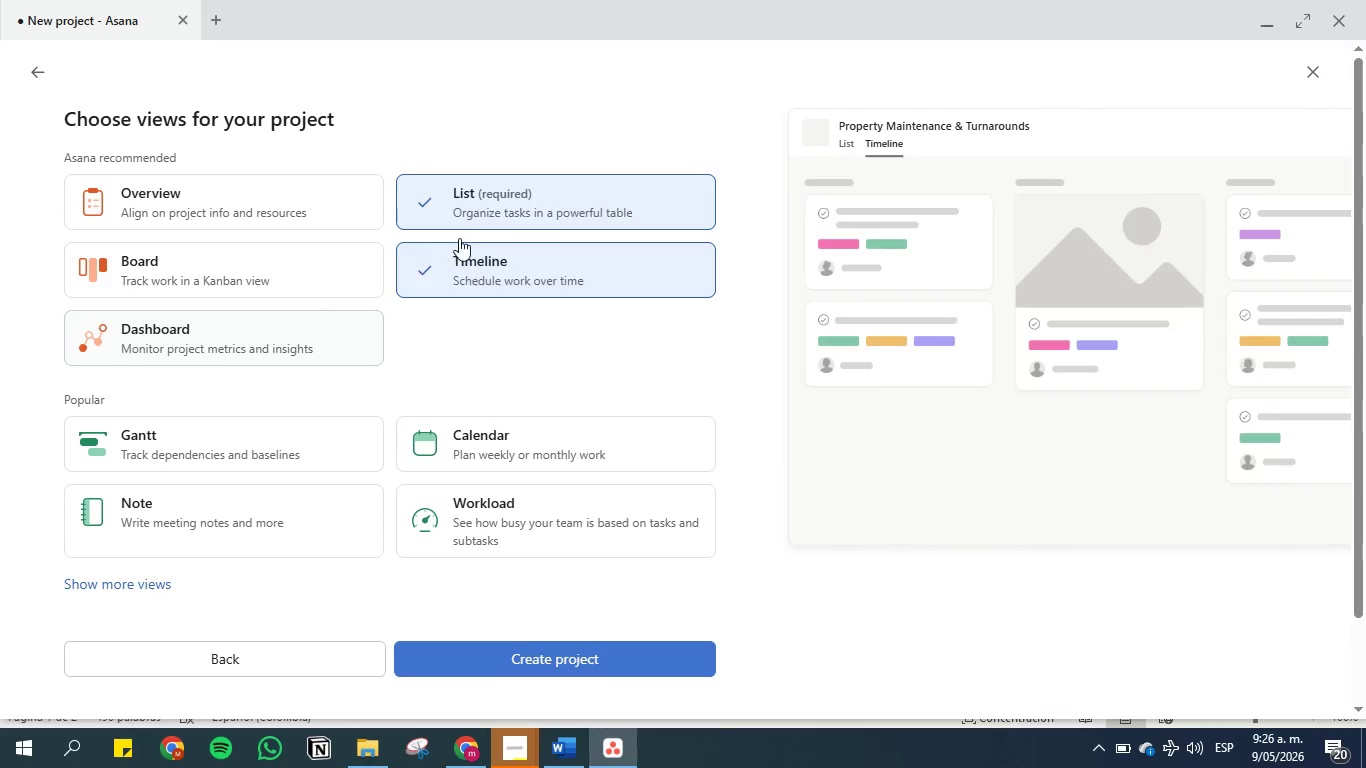 
left_click([460, 238])
 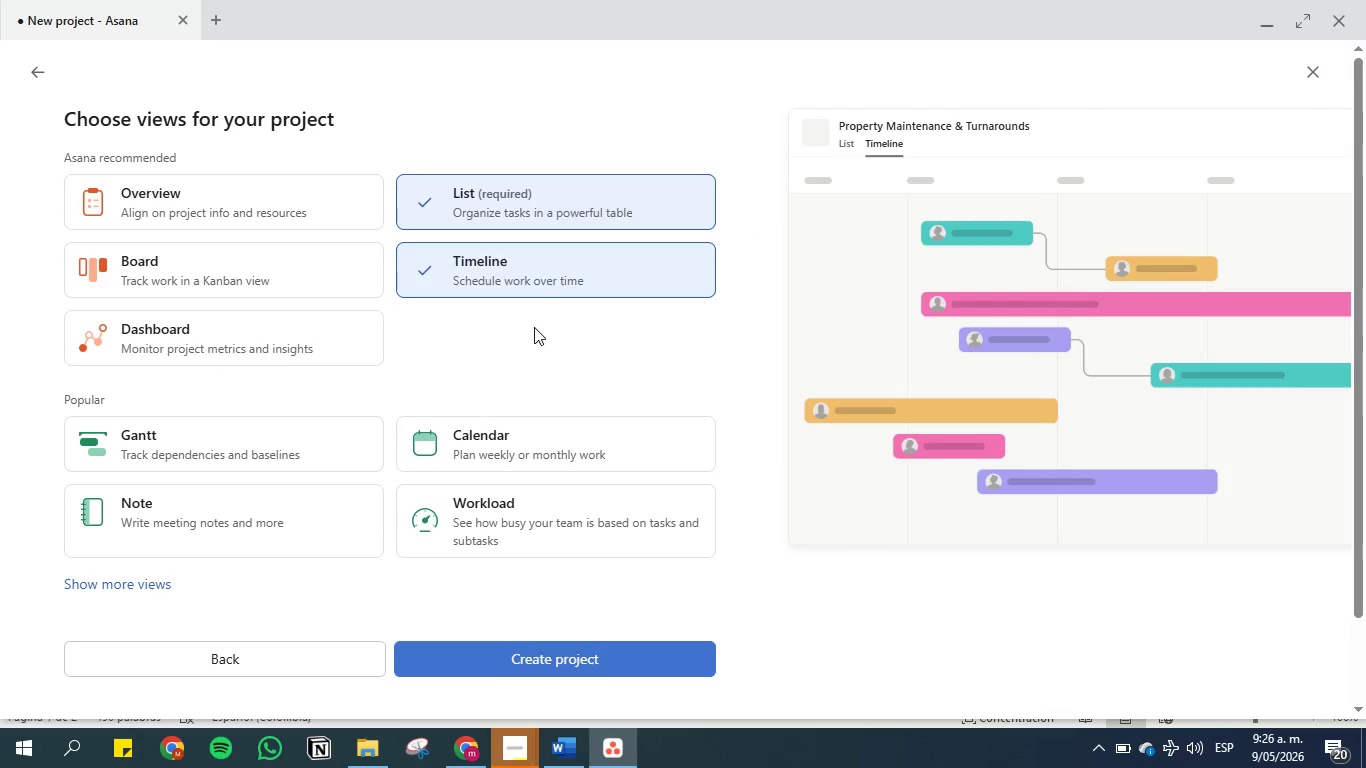 
left_click([546, 272])
 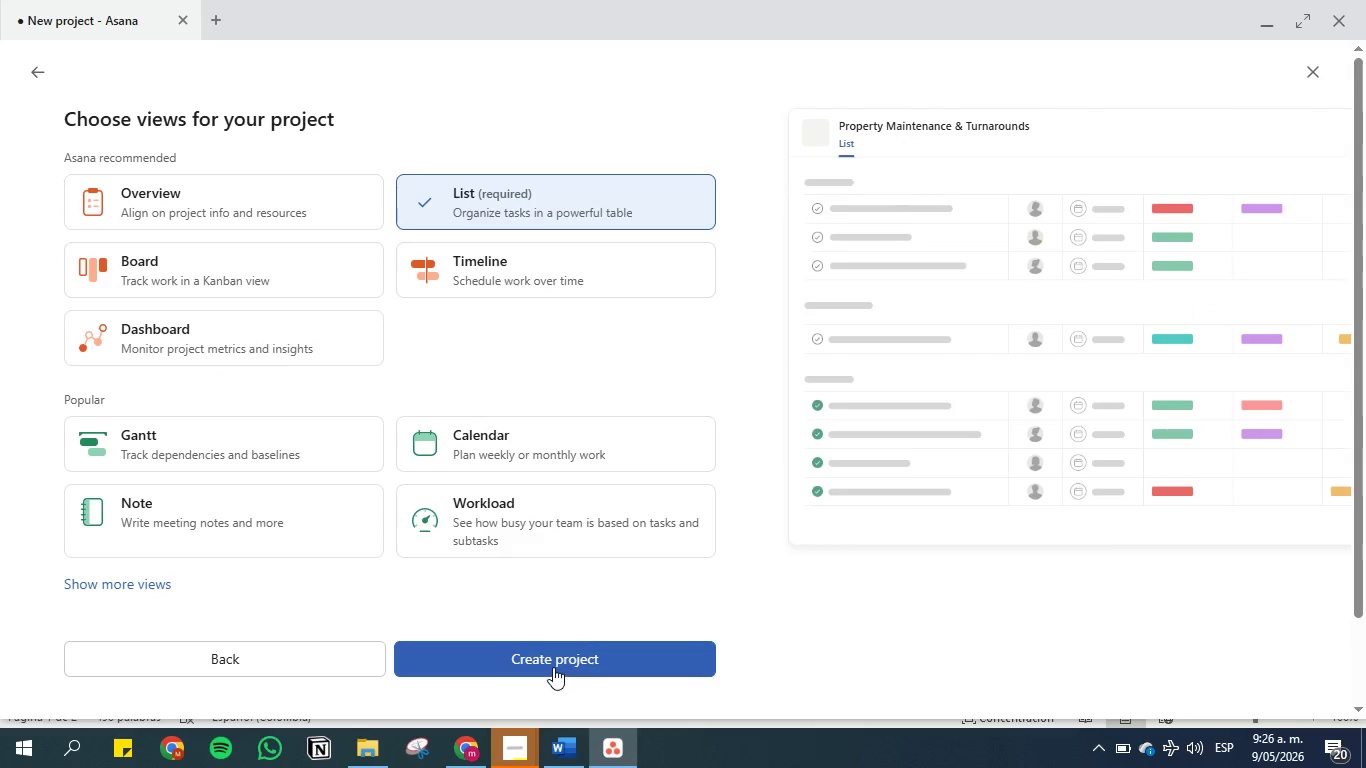 
left_click([553, 667])
 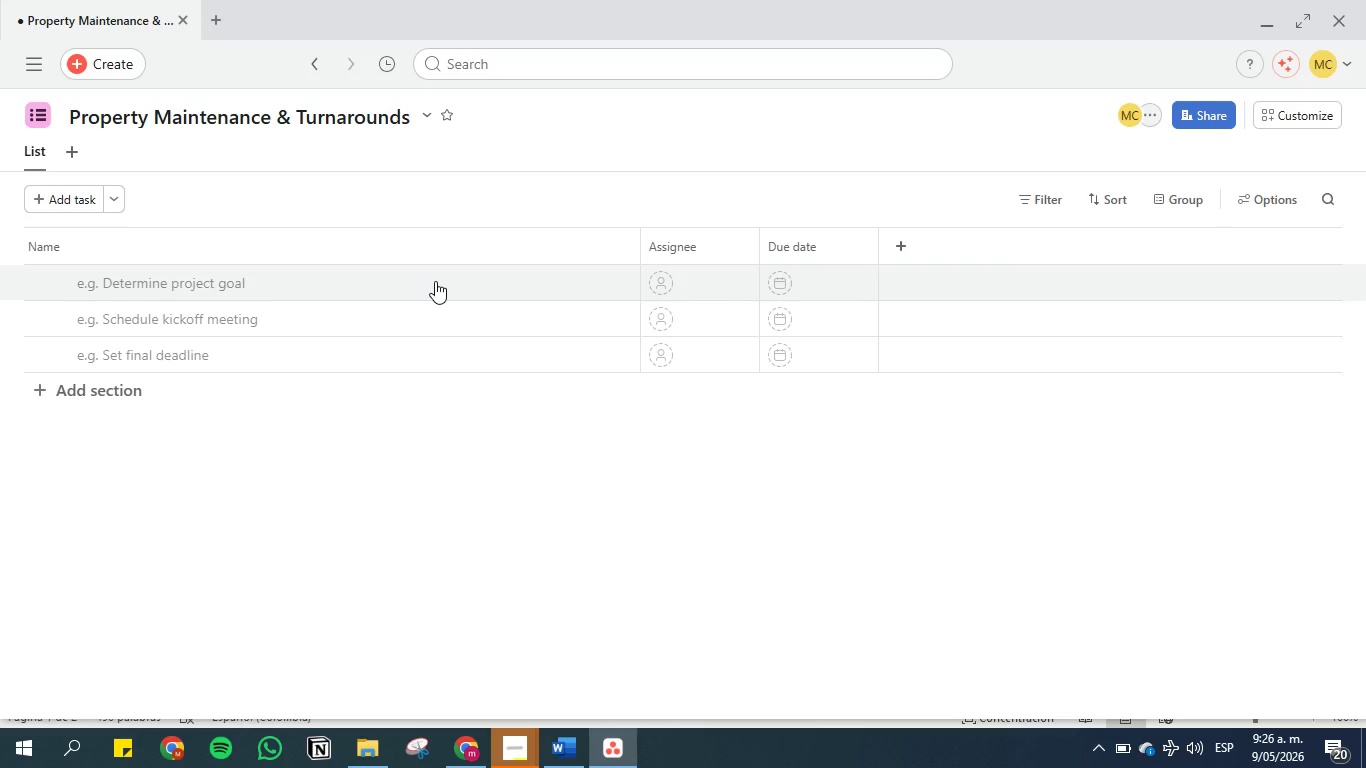 
wait(7.61)
 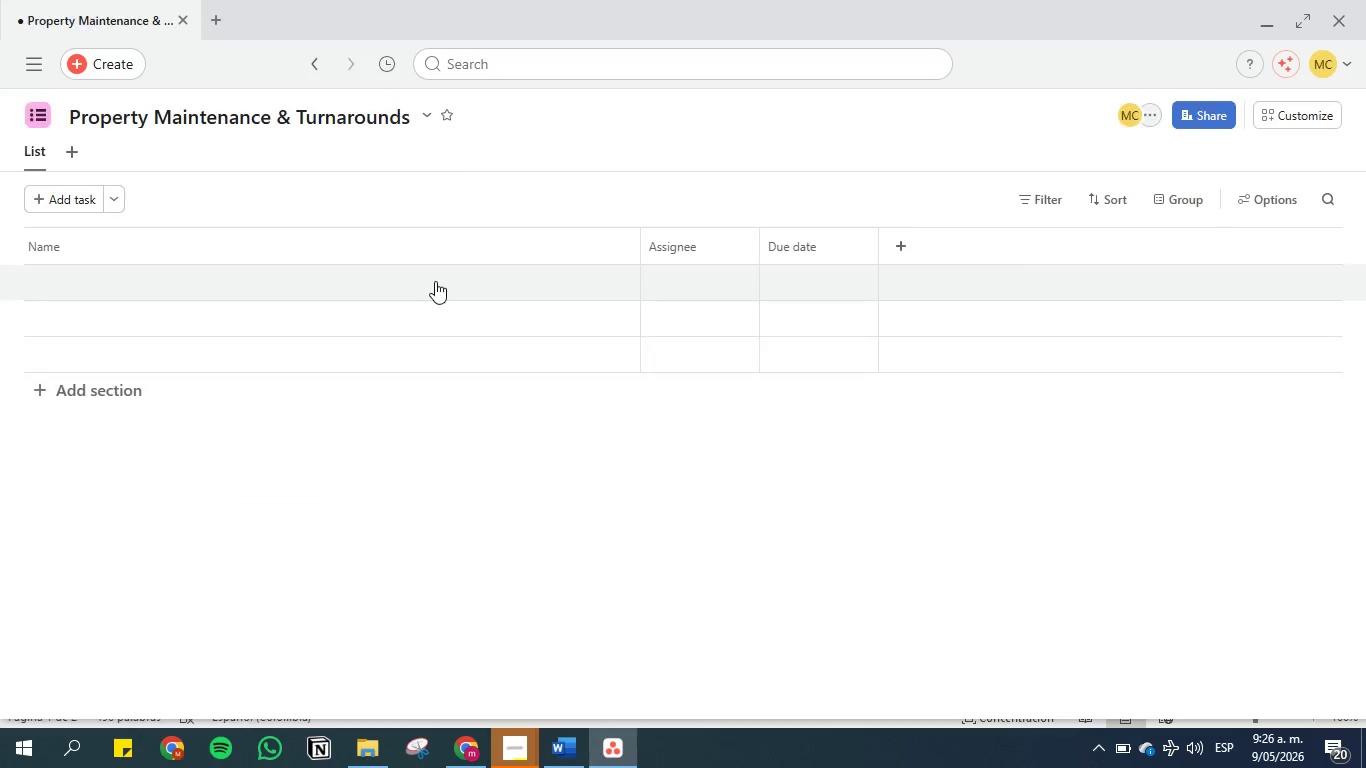 
left_click([522, 743])
 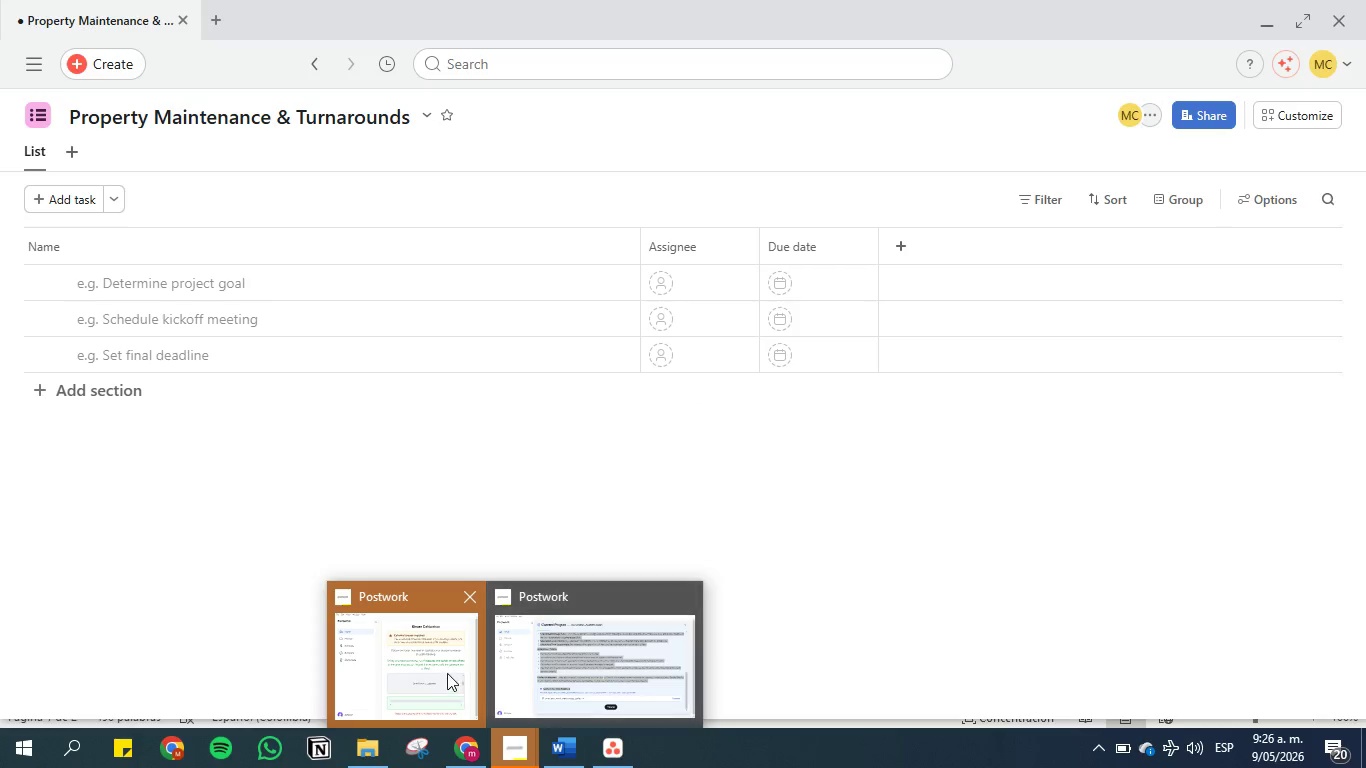 
left_click([447, 673])